 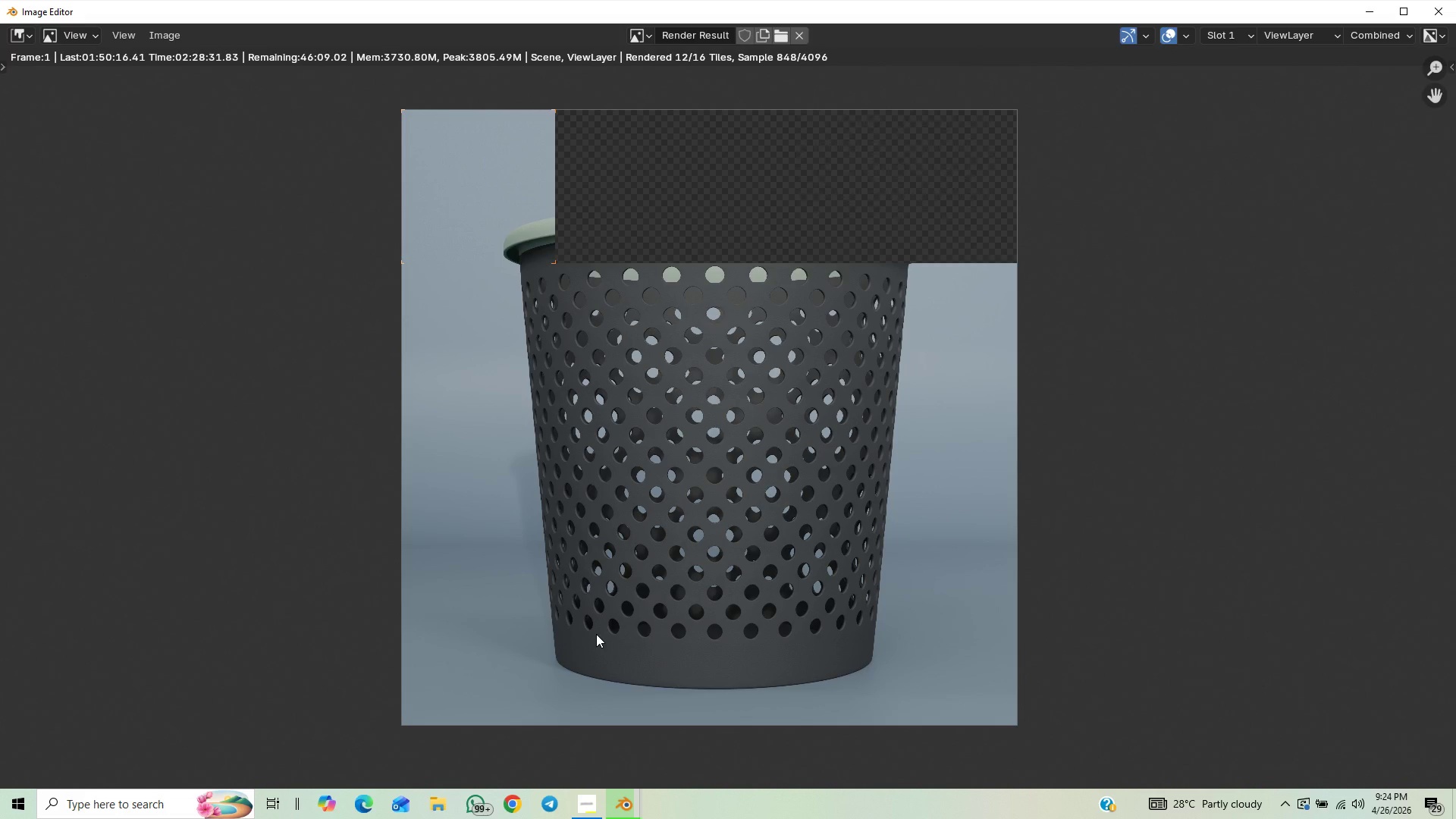 
scroll: coordinate [559, 604], scroll_direction: down, amount: 1.0
 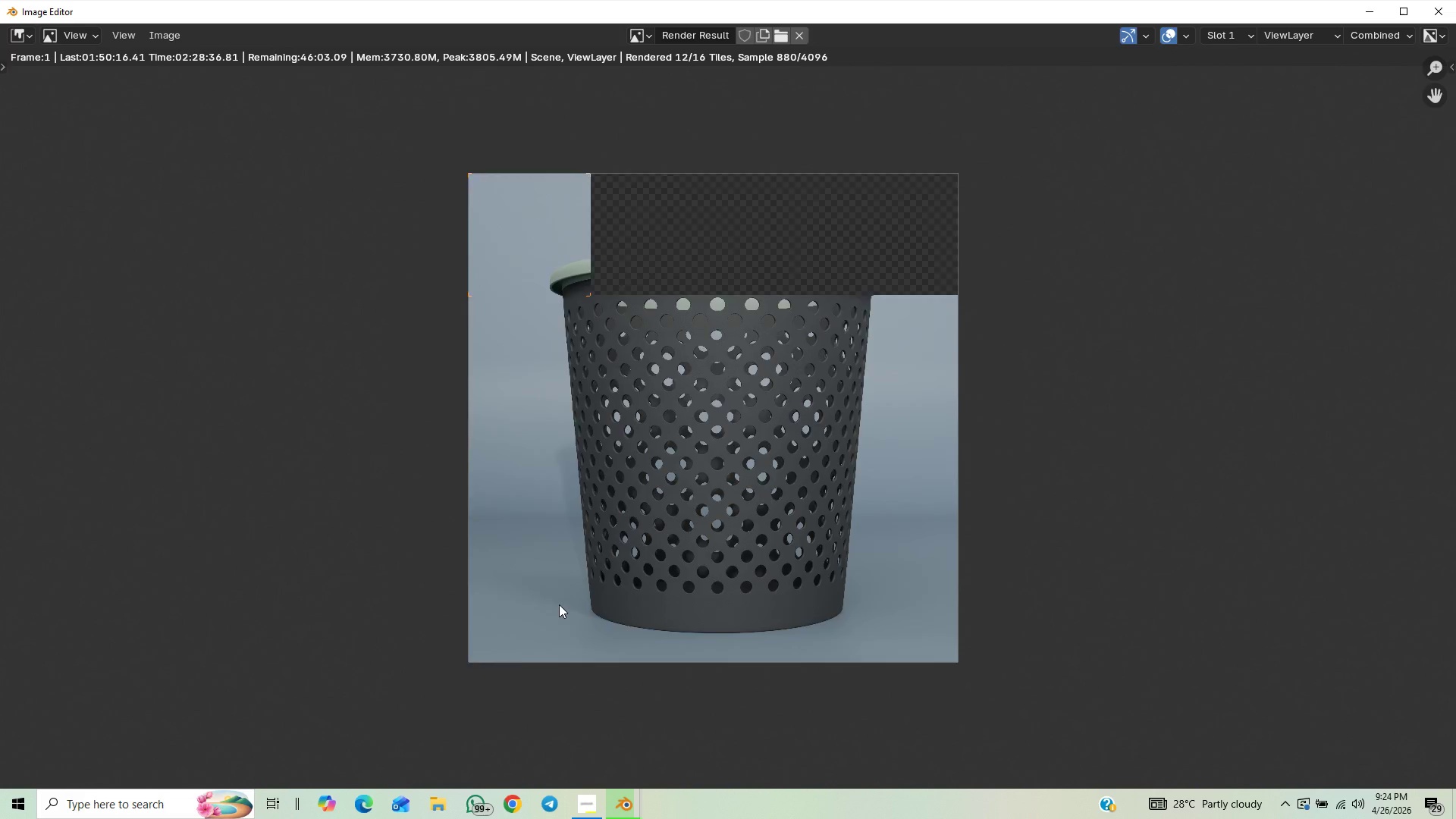 
scroll: coordinate [557, 604], scroll_direction: none, amount: 0.0
 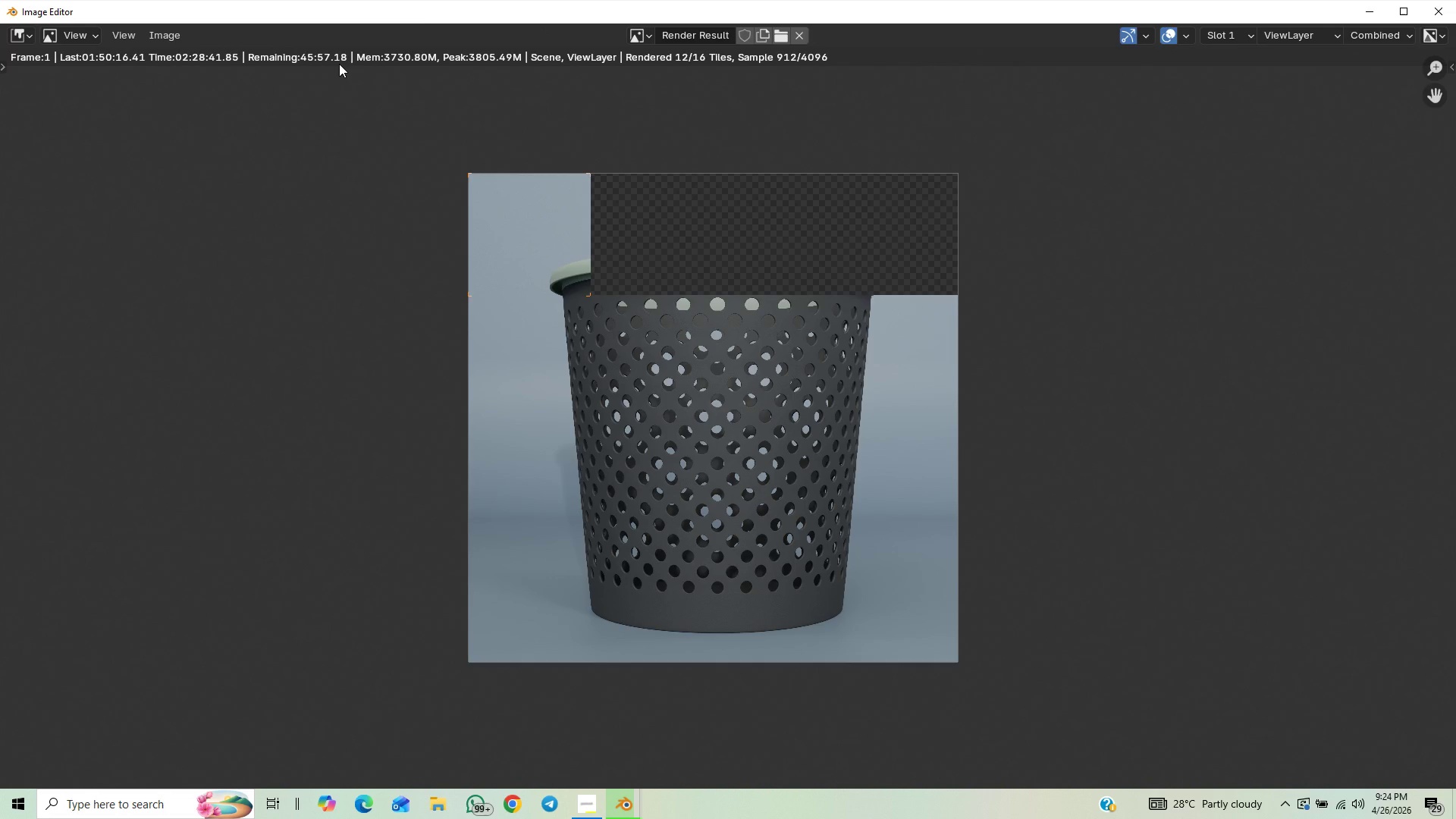 
hold_key(key=ControlLeft, duration=1.52)
 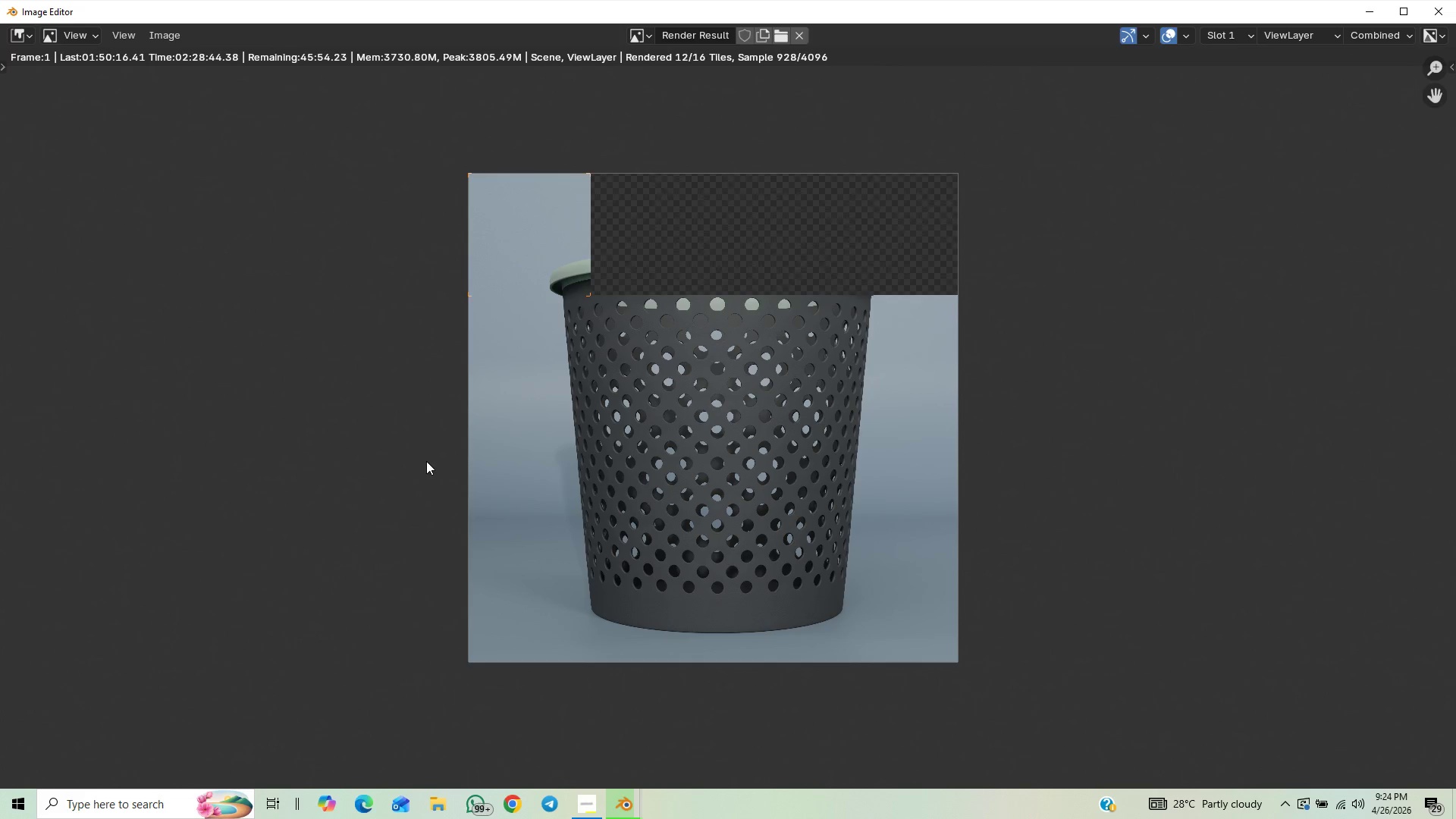 
key(Control+S)
 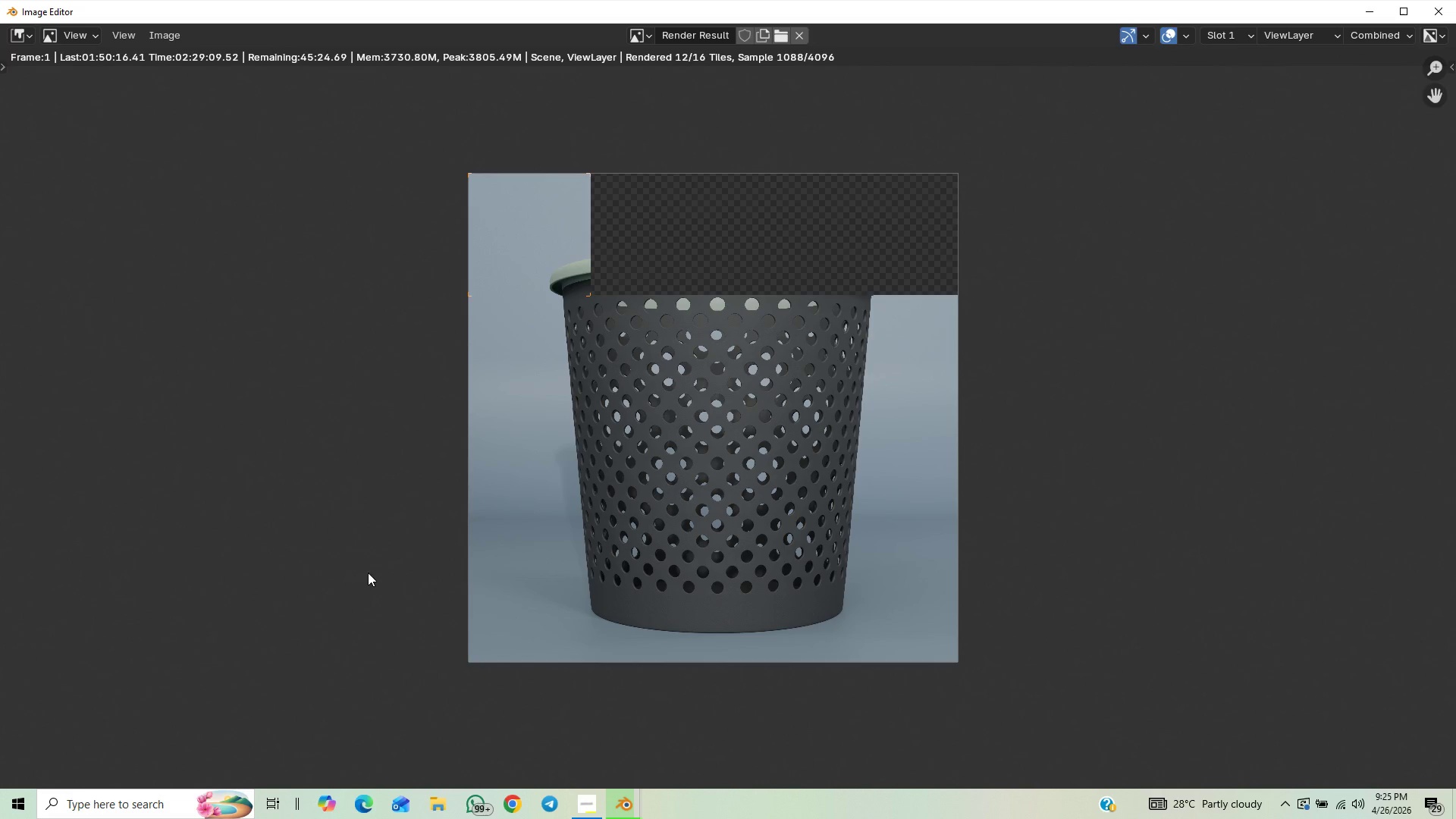 
wait(29.22)
 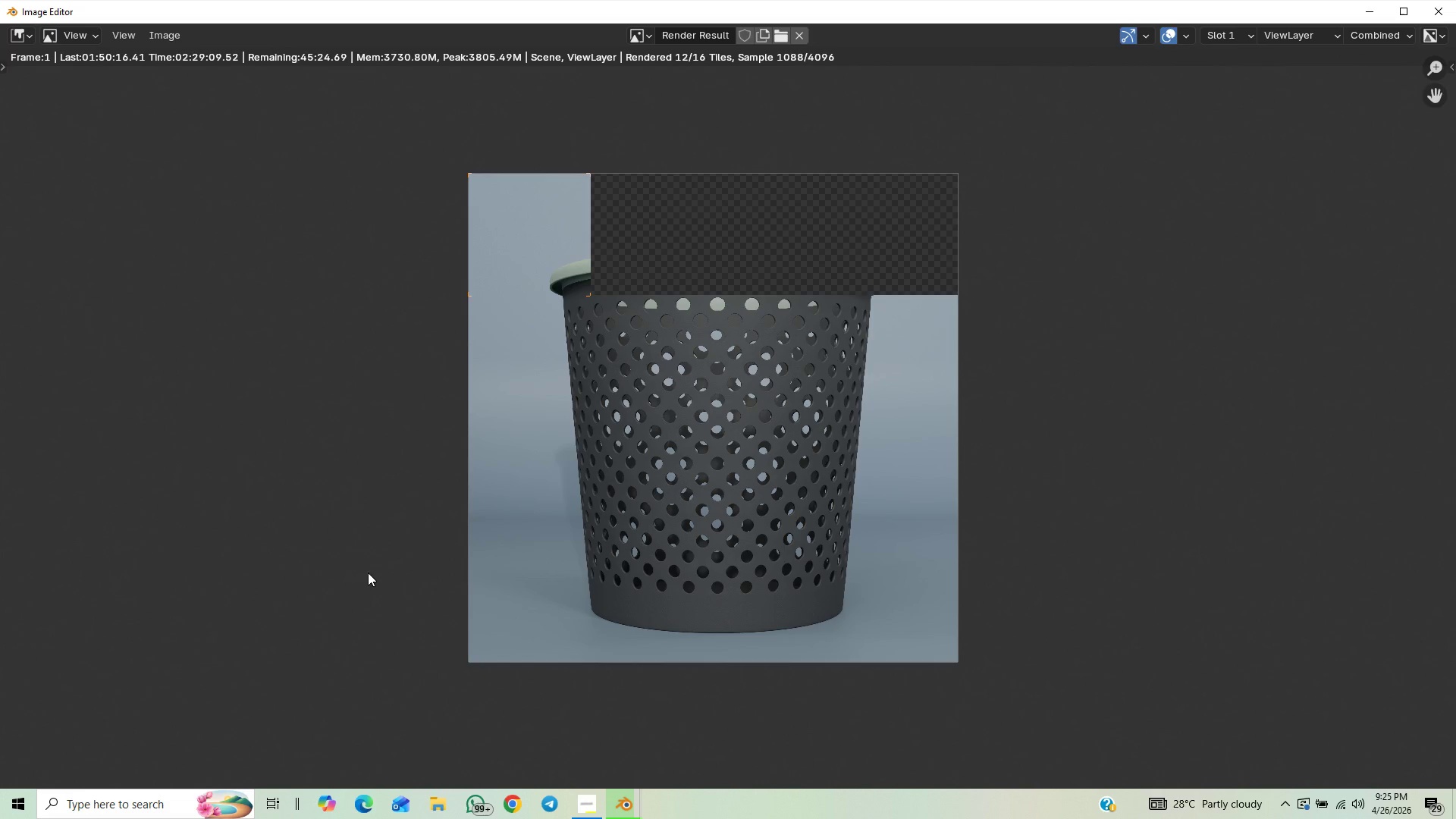 
scroll: coordinate [374, 635], scroll_direction: up, amount: 1.0
 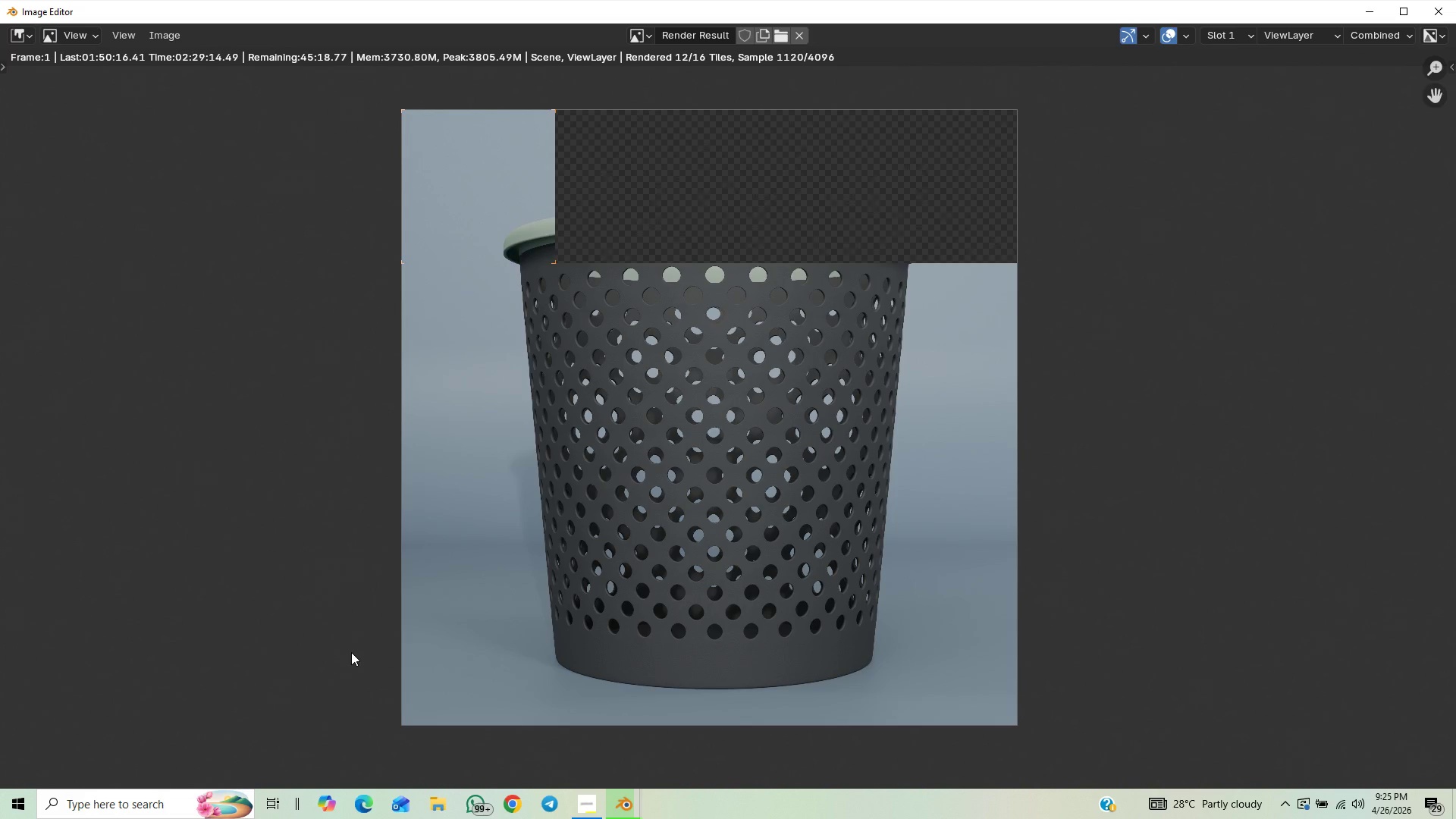 
scroll: coordinate [347, 647], scroll_direction: down, amount: 2.0
 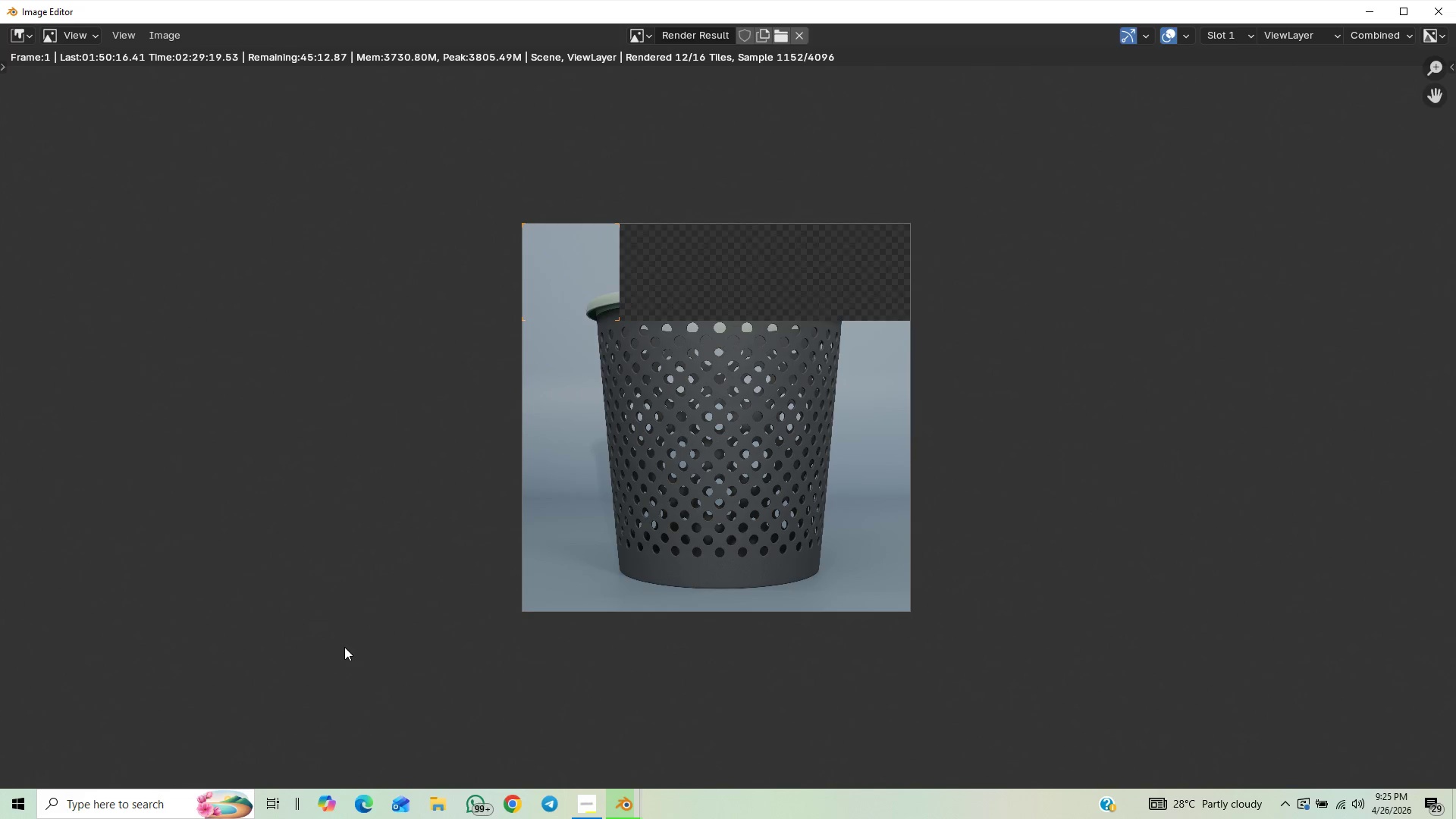 
scroll: coordinate [353, 714], scroll_direction: up, amount: 2.0
 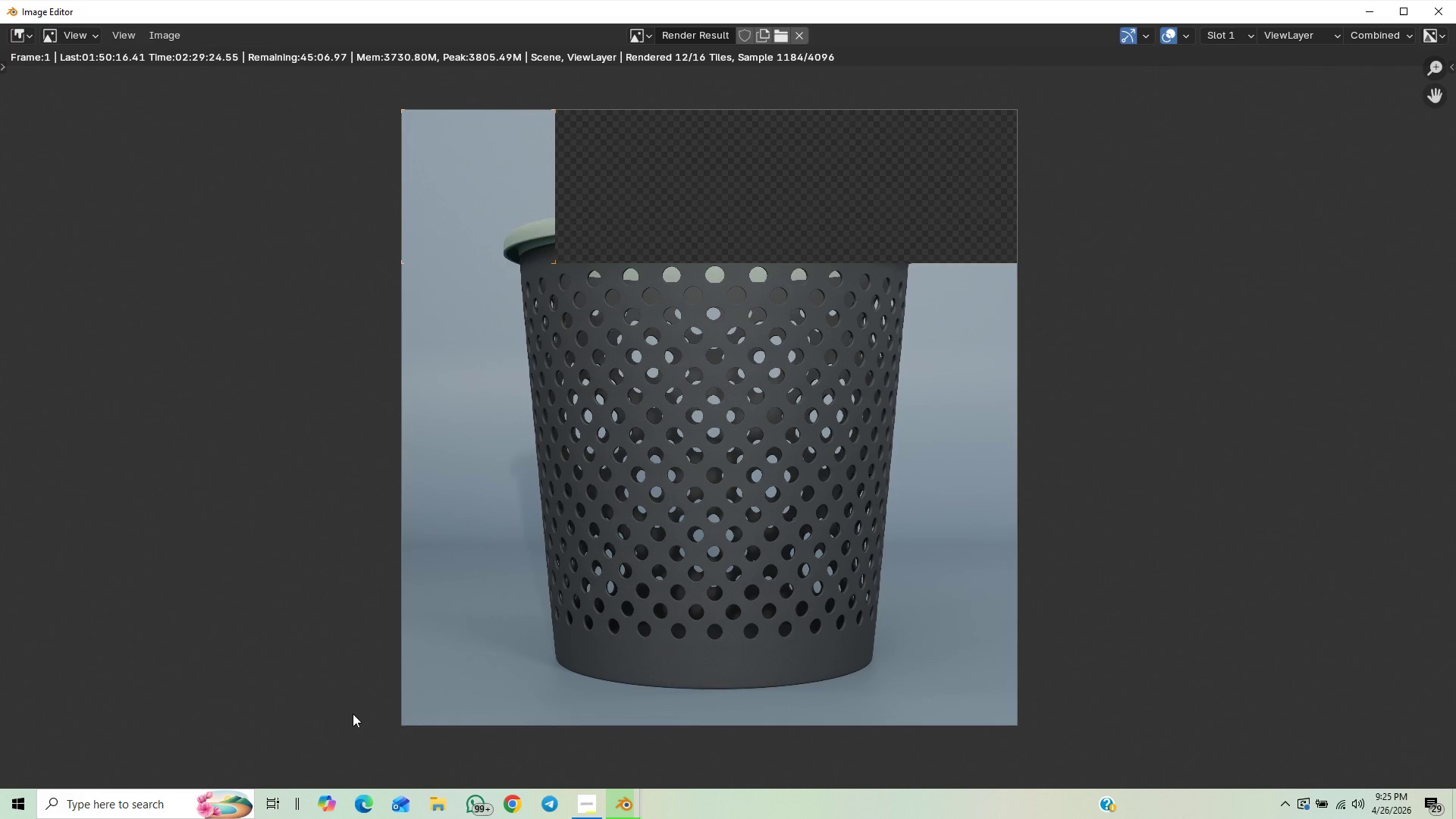 
scroll: coordinate [347, 670], scroll_direction: down, amount: 2.0
 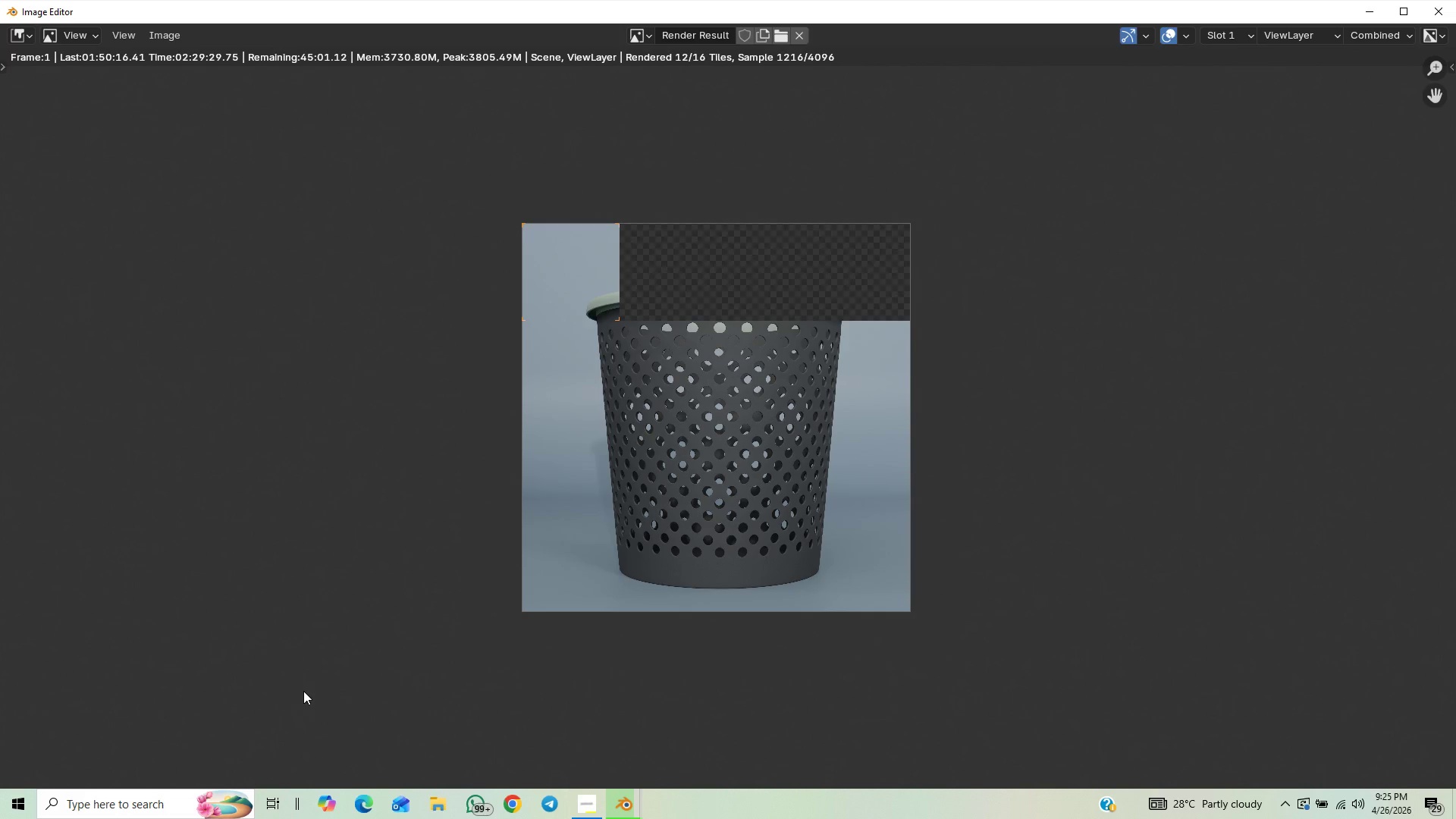 
scroll: coordinate [303, 692], scroll_direction: up, amount: 1.0
 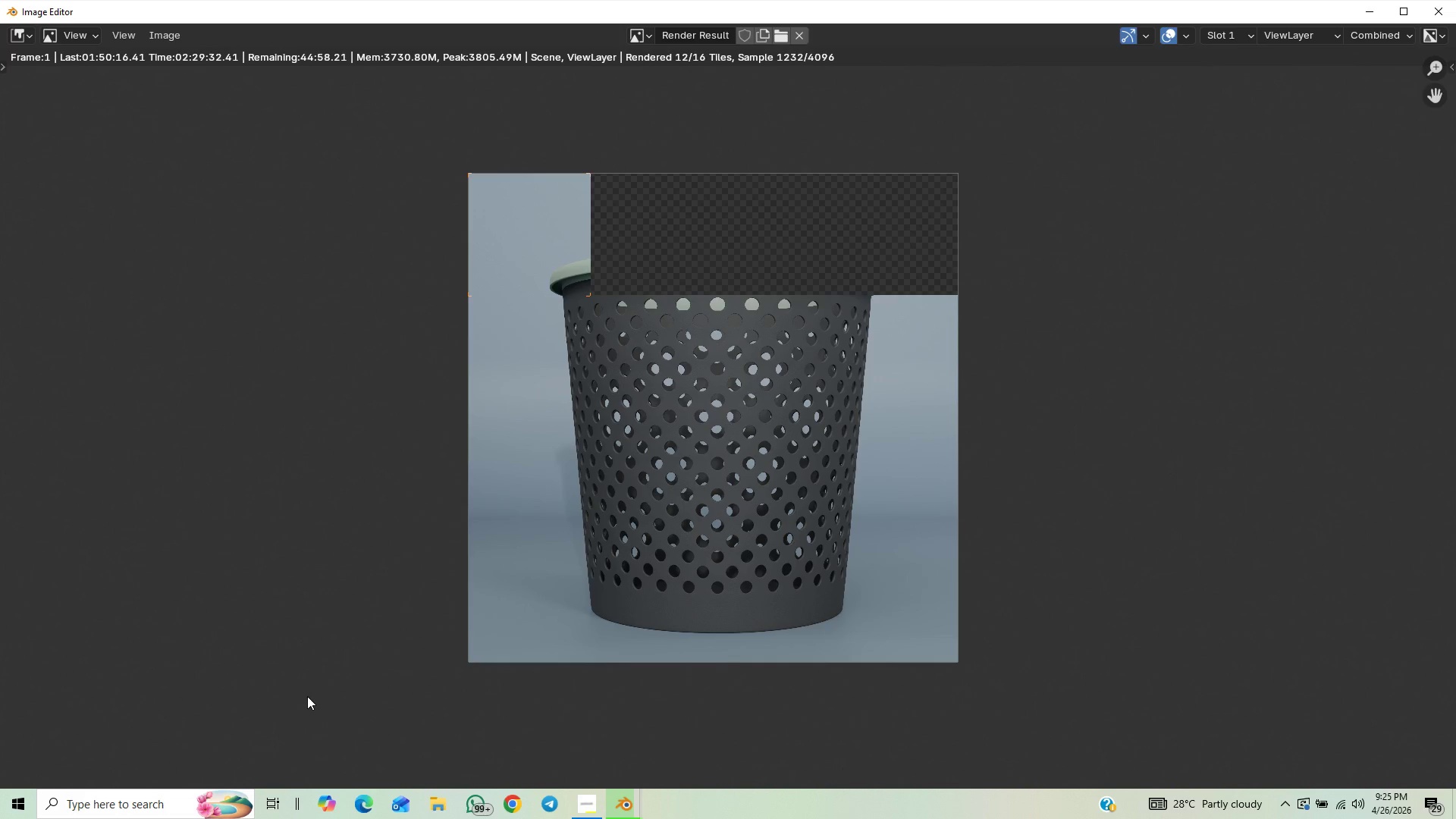 
scroll: coordinate [294, 696], scroll_direction: down, amount: 3.0
 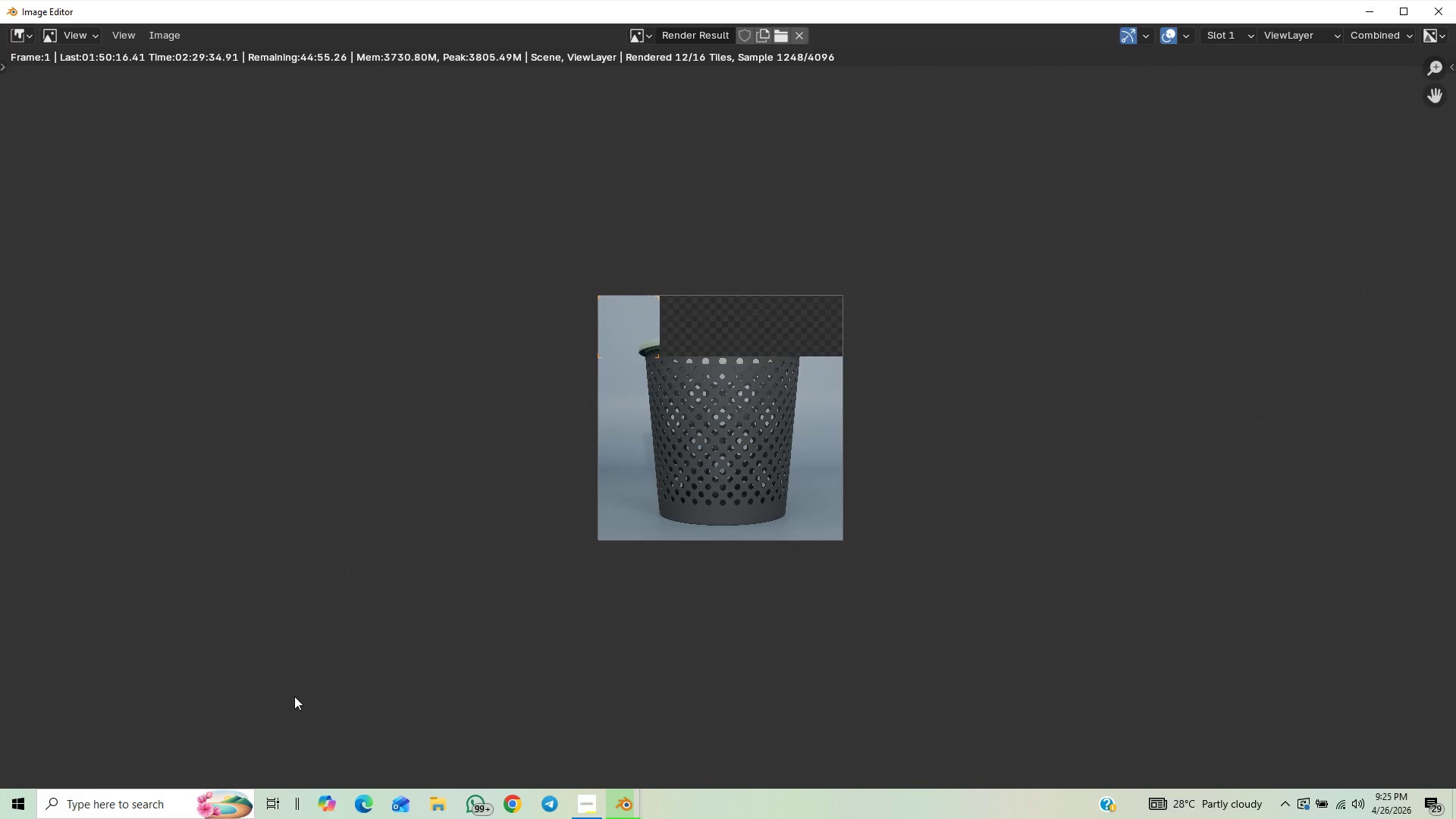 
scroll: coordinate [340, 664], scroll_direction: up, amount: 4.0
 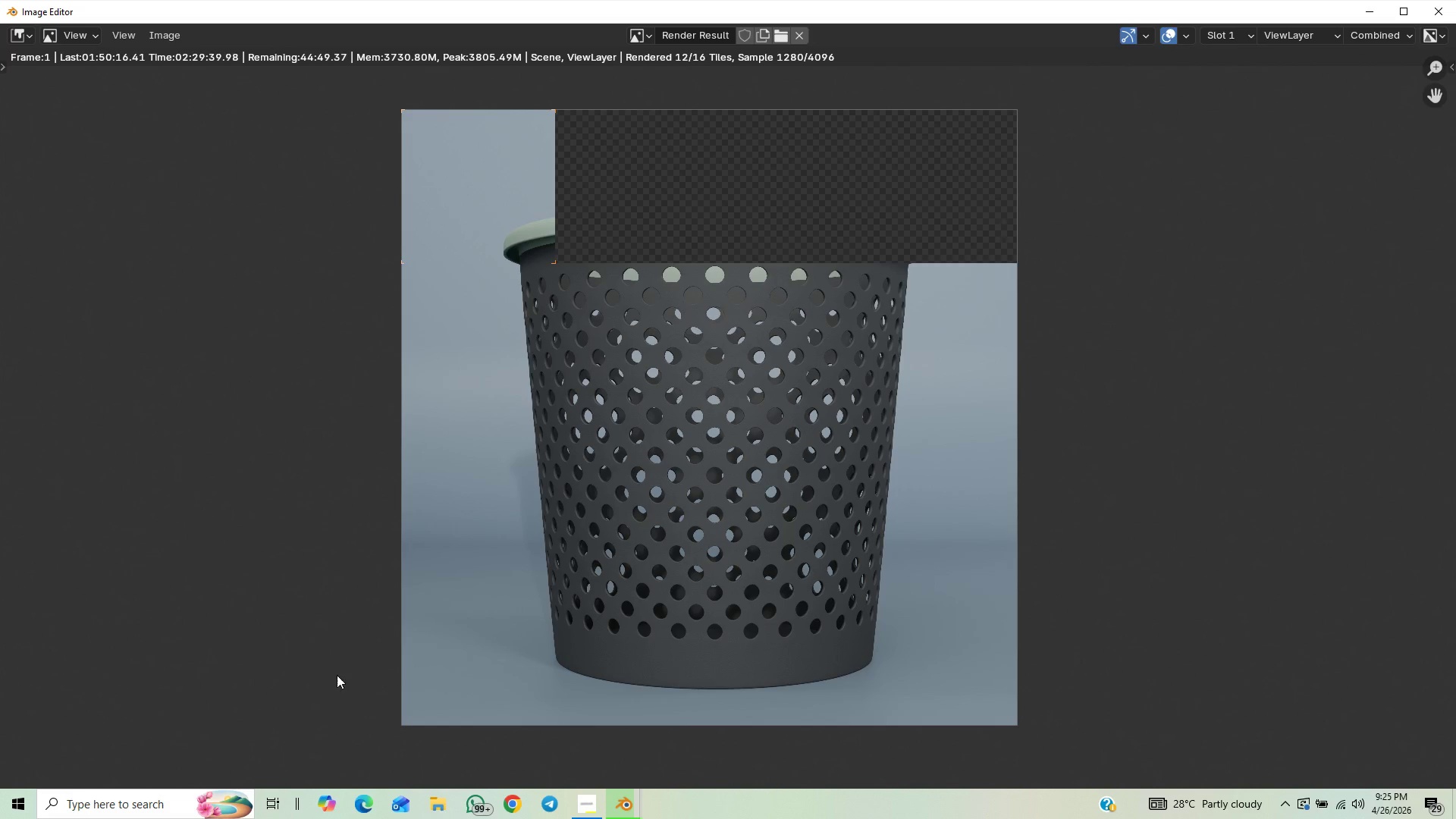 
scroll: coordinate [320, 640], scroll_direction: down, amount: 2.0
 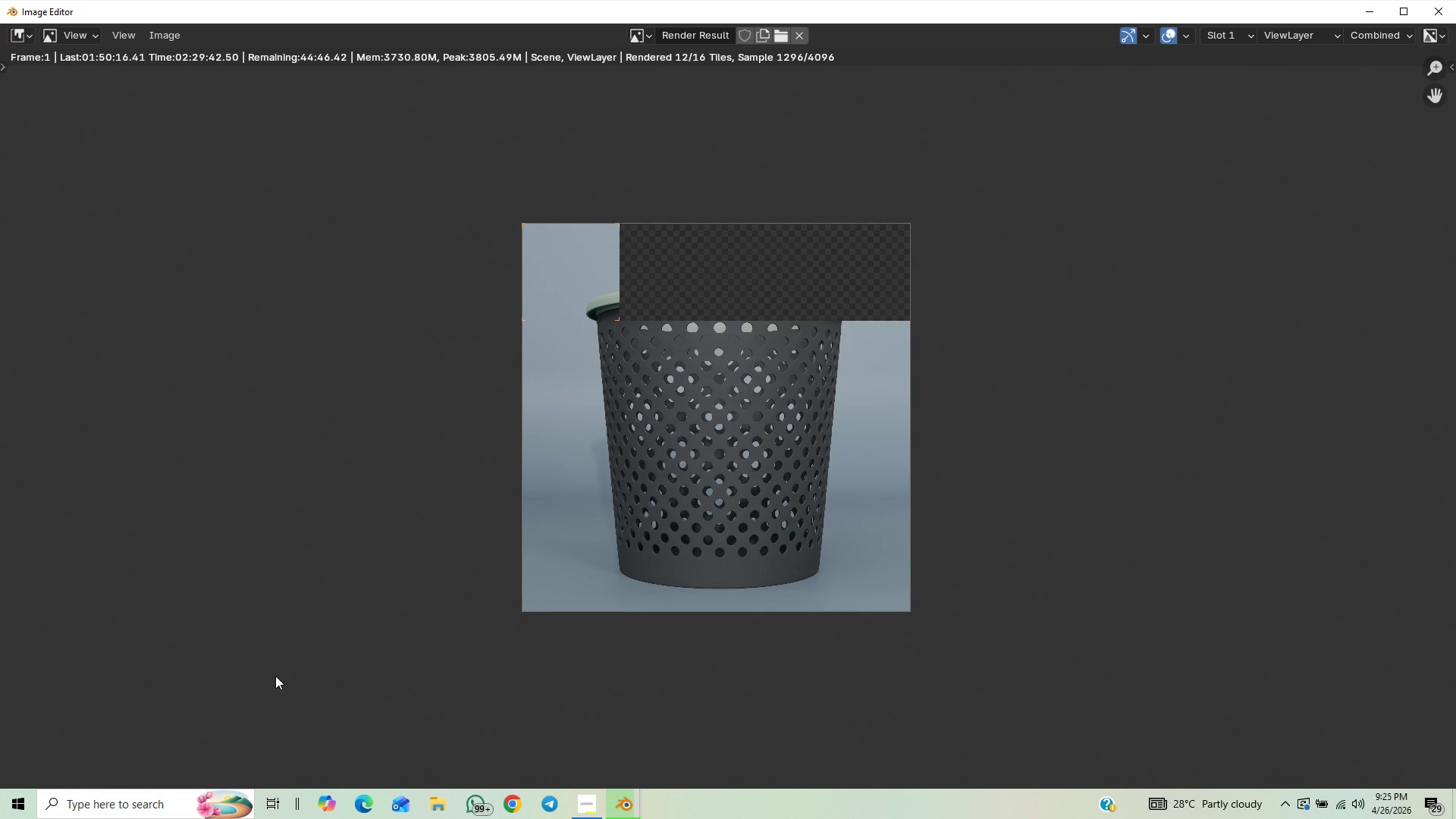 
scroll: coordinate [275, 673], scroll_direction: up, amount: 2.0
 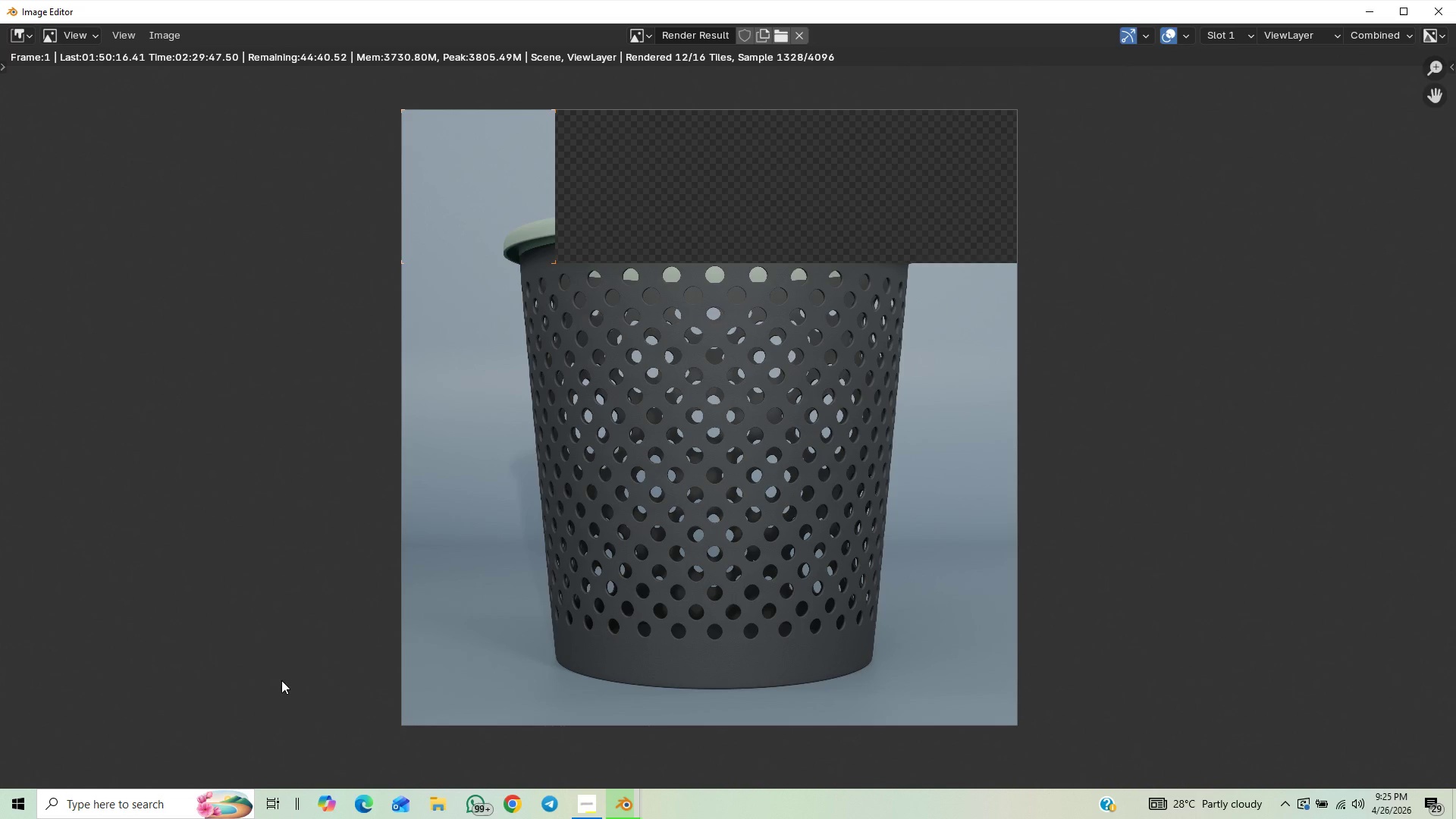 
scroll: coordinate [280, 679], scroll_direction: down, amount: 3.0
 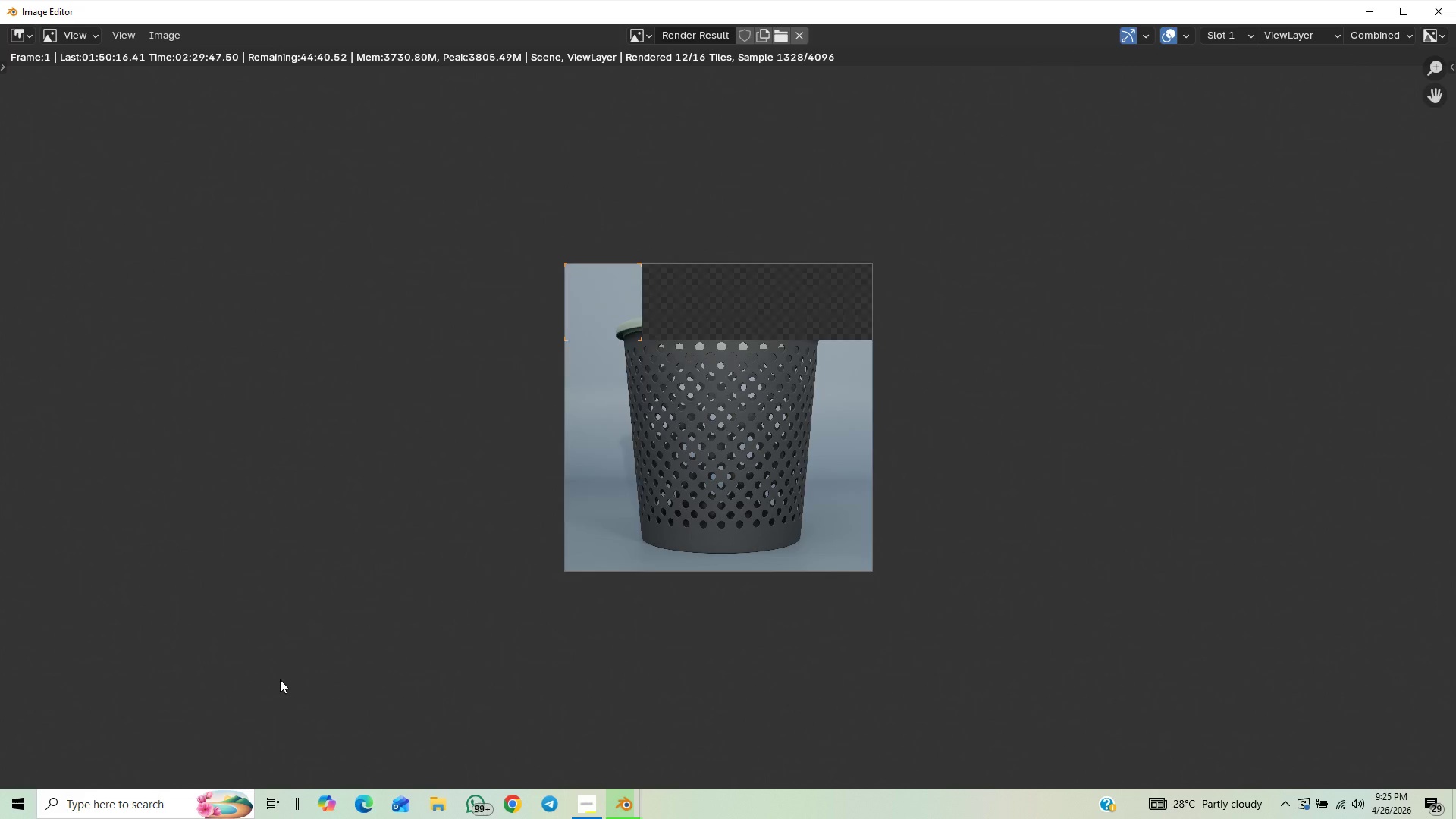 
scroll: coordinate [288, 685], scroll_direction: up, amount: 2.0
 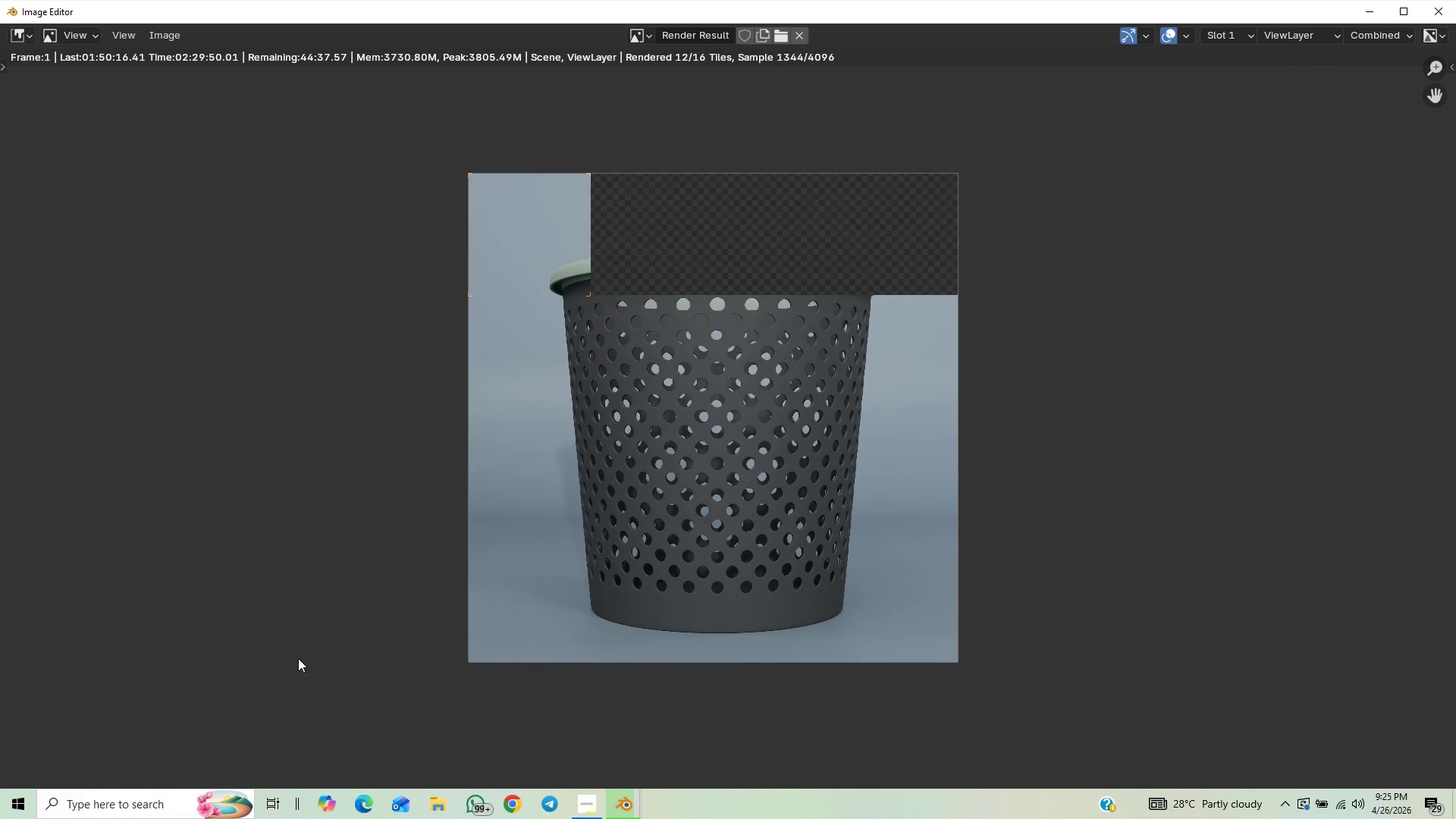 
scroll: coordinate [297, 661], scroll_direction: down, amount: 1.0
 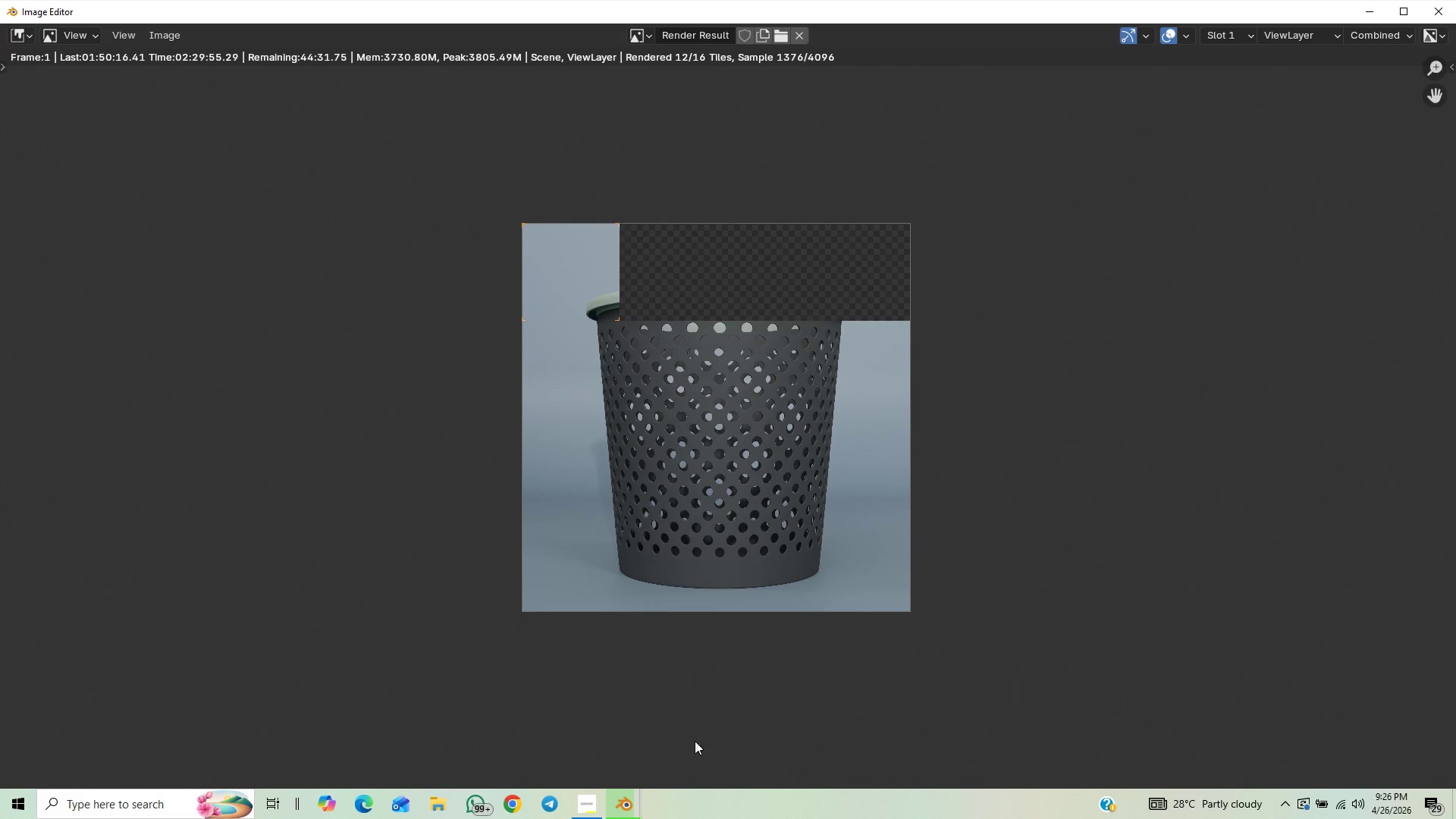 
left_click([586, 818])